 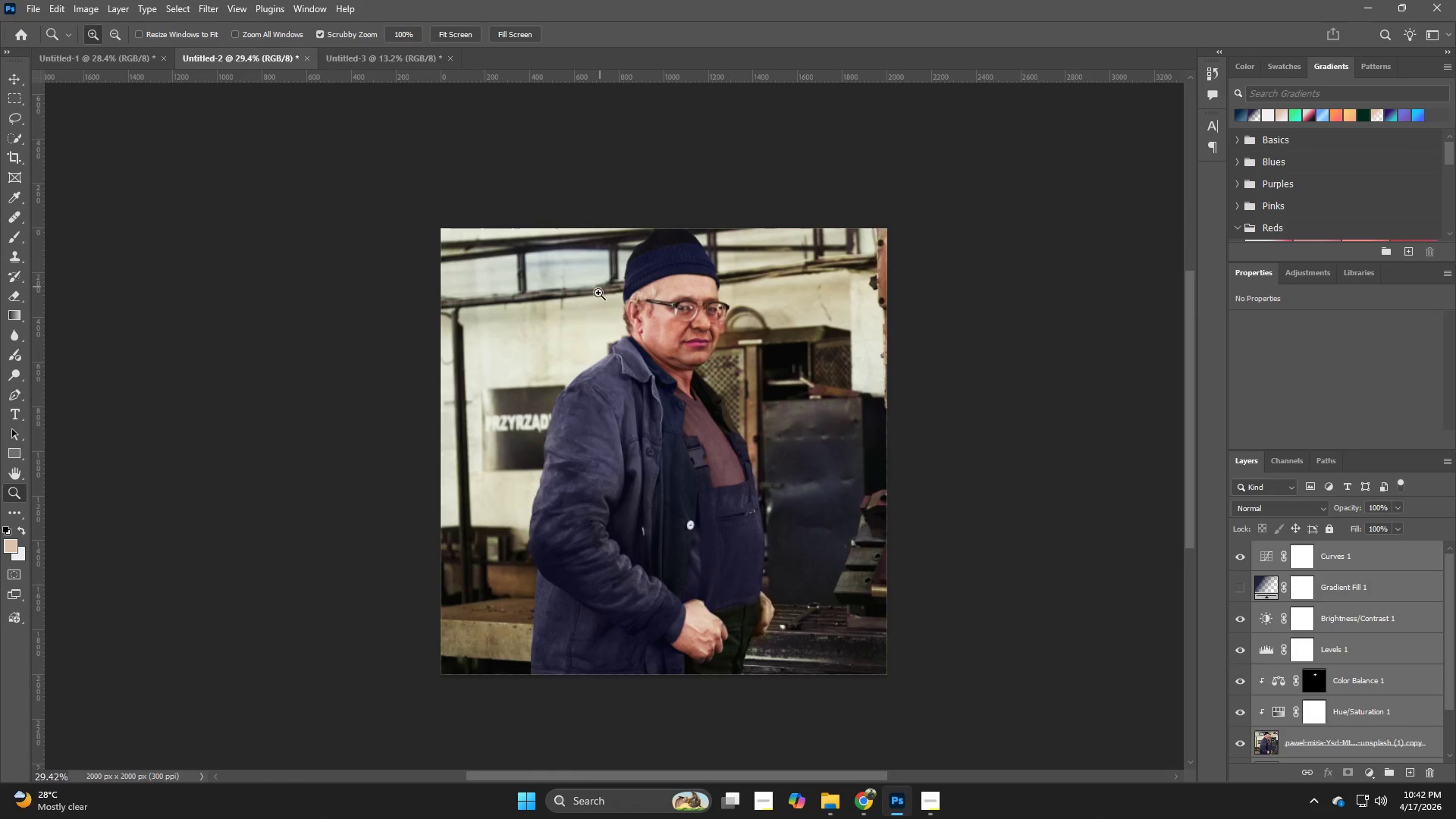 
key(Alt+Control+S)
 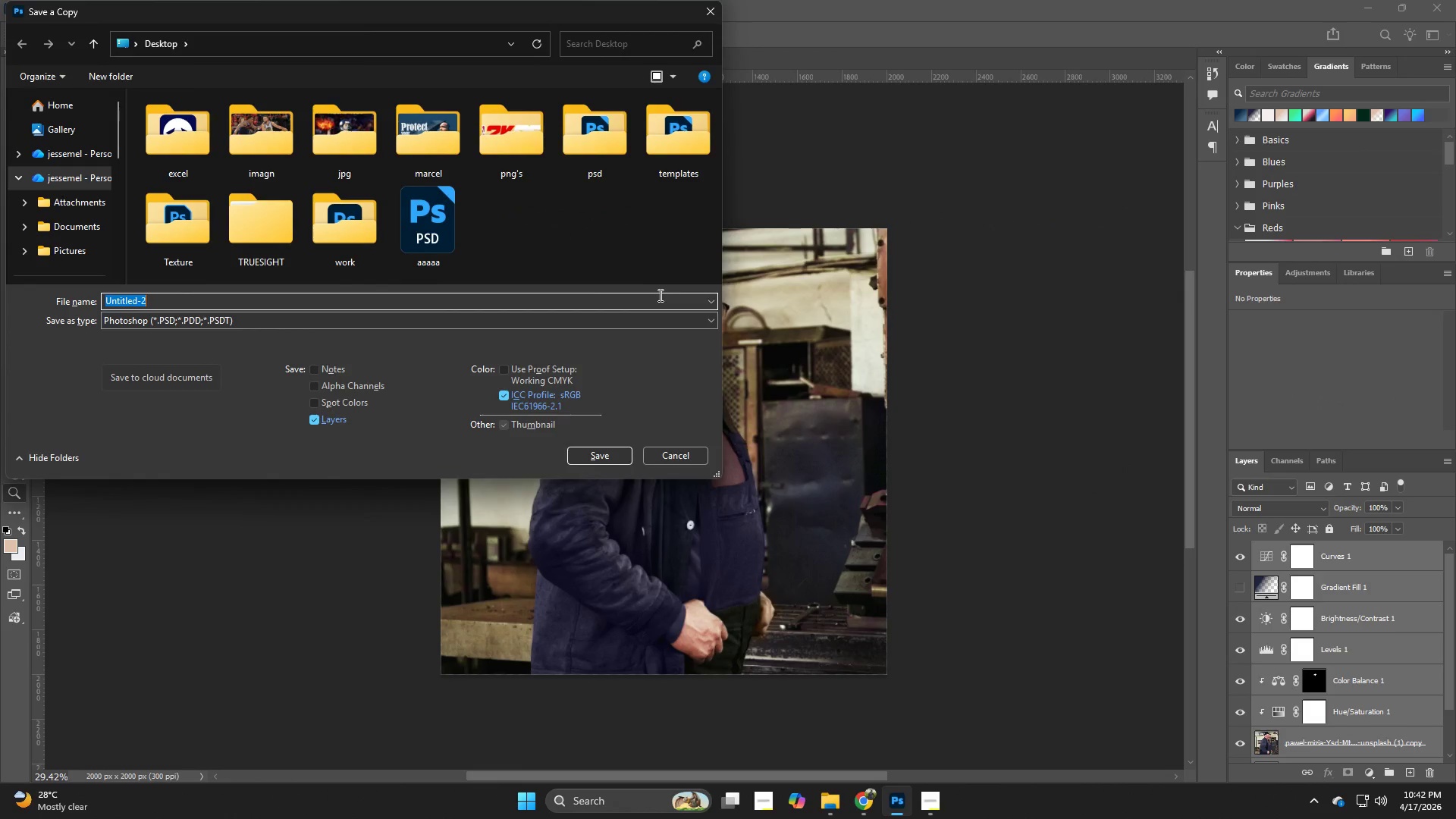 
key(Control+V)
 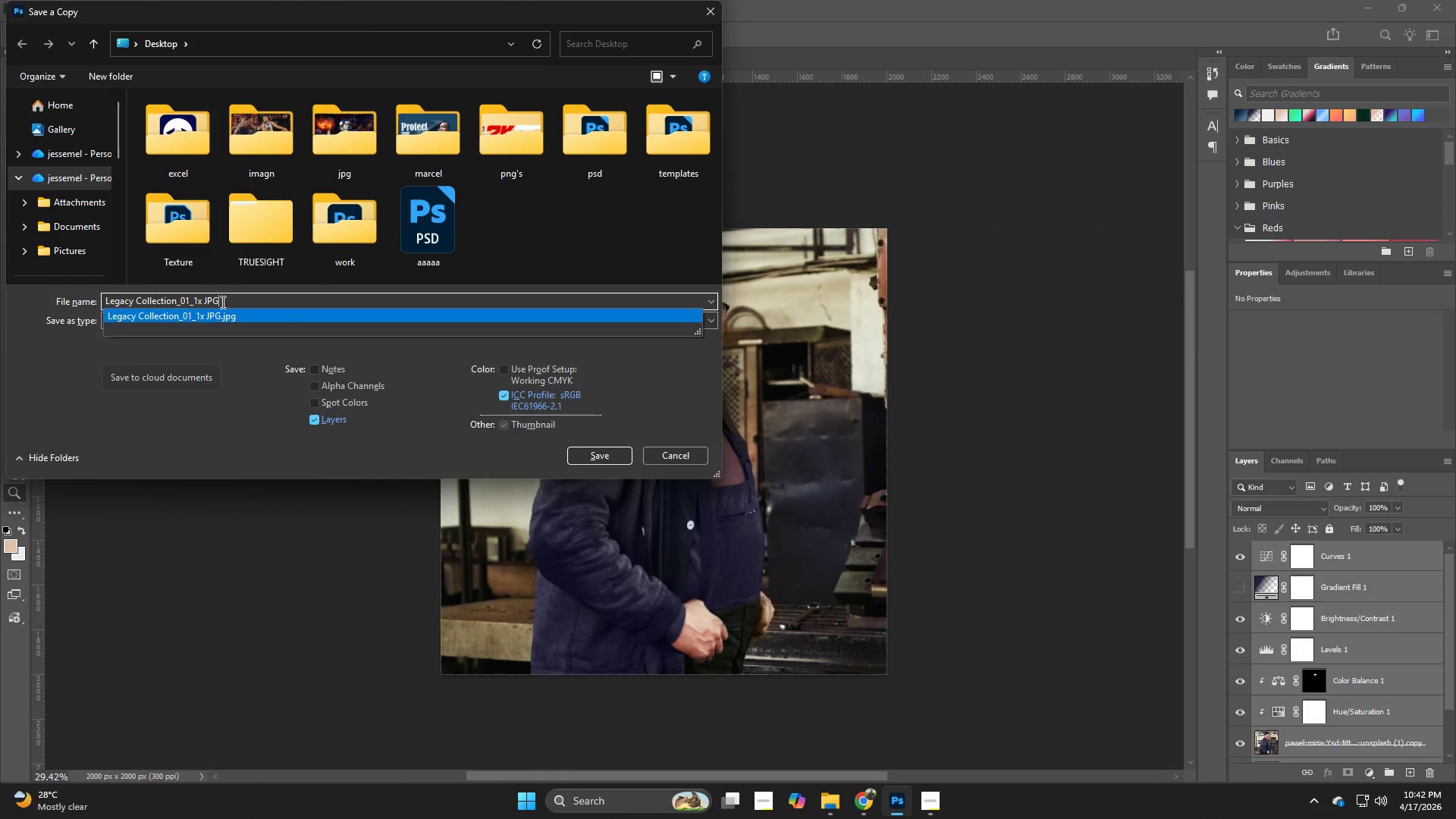 
left_click_drag(start_coordinate=[218, 300], to_coordinate=[205, 300])
 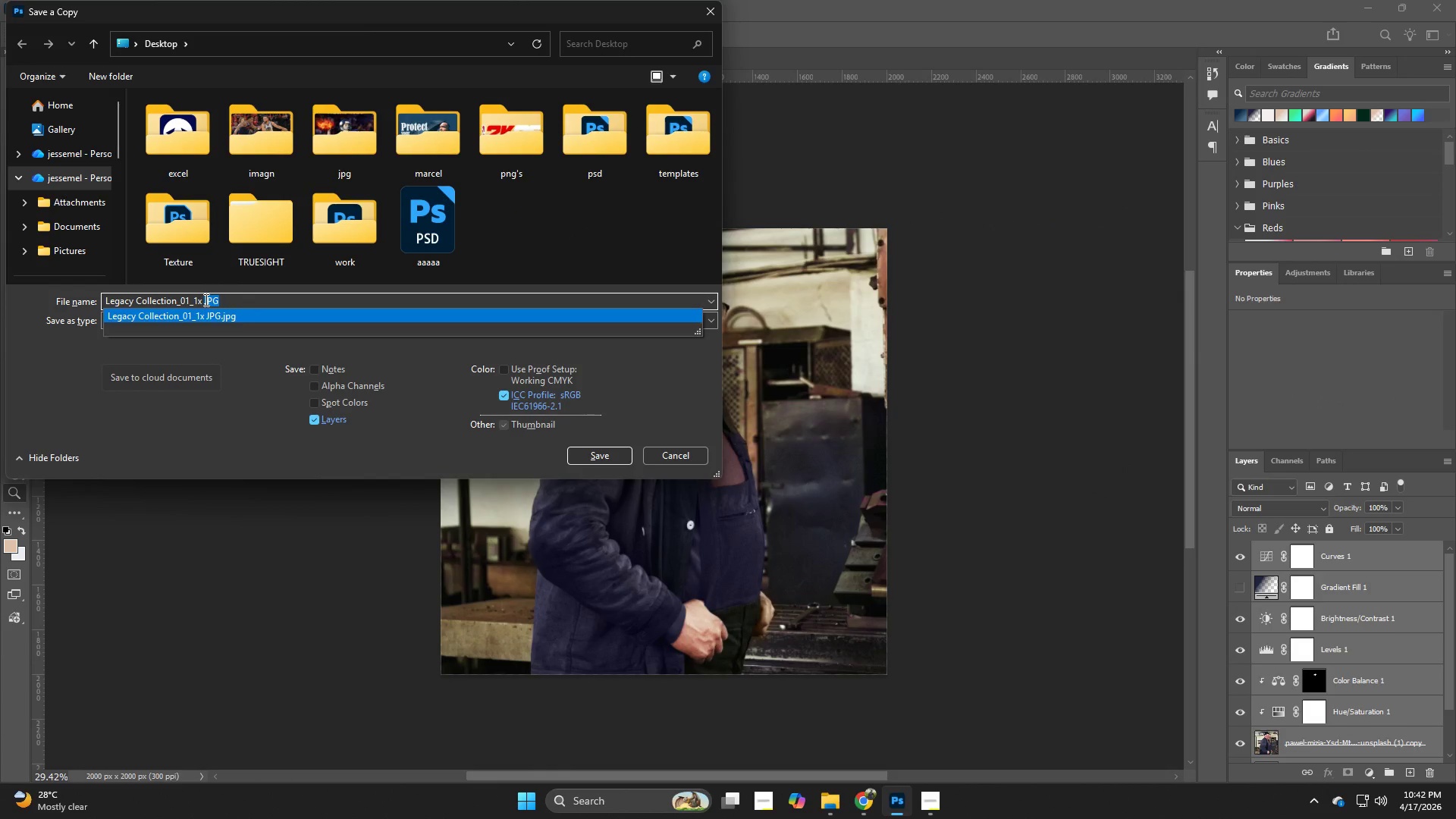 
type( PSD)
 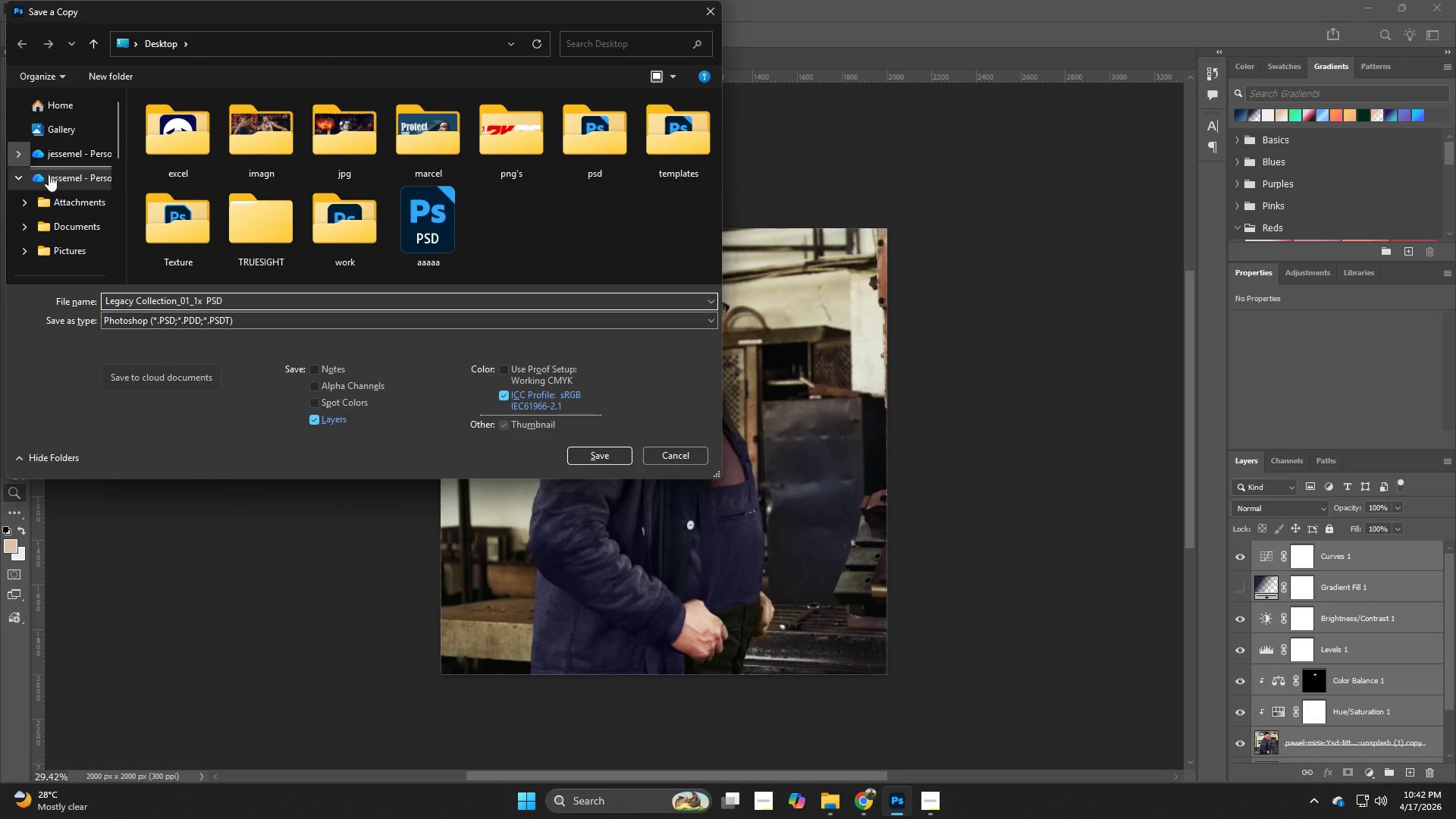 
scroll: coordinate [72, 241], scroll_direction: down, amount: 1.0
 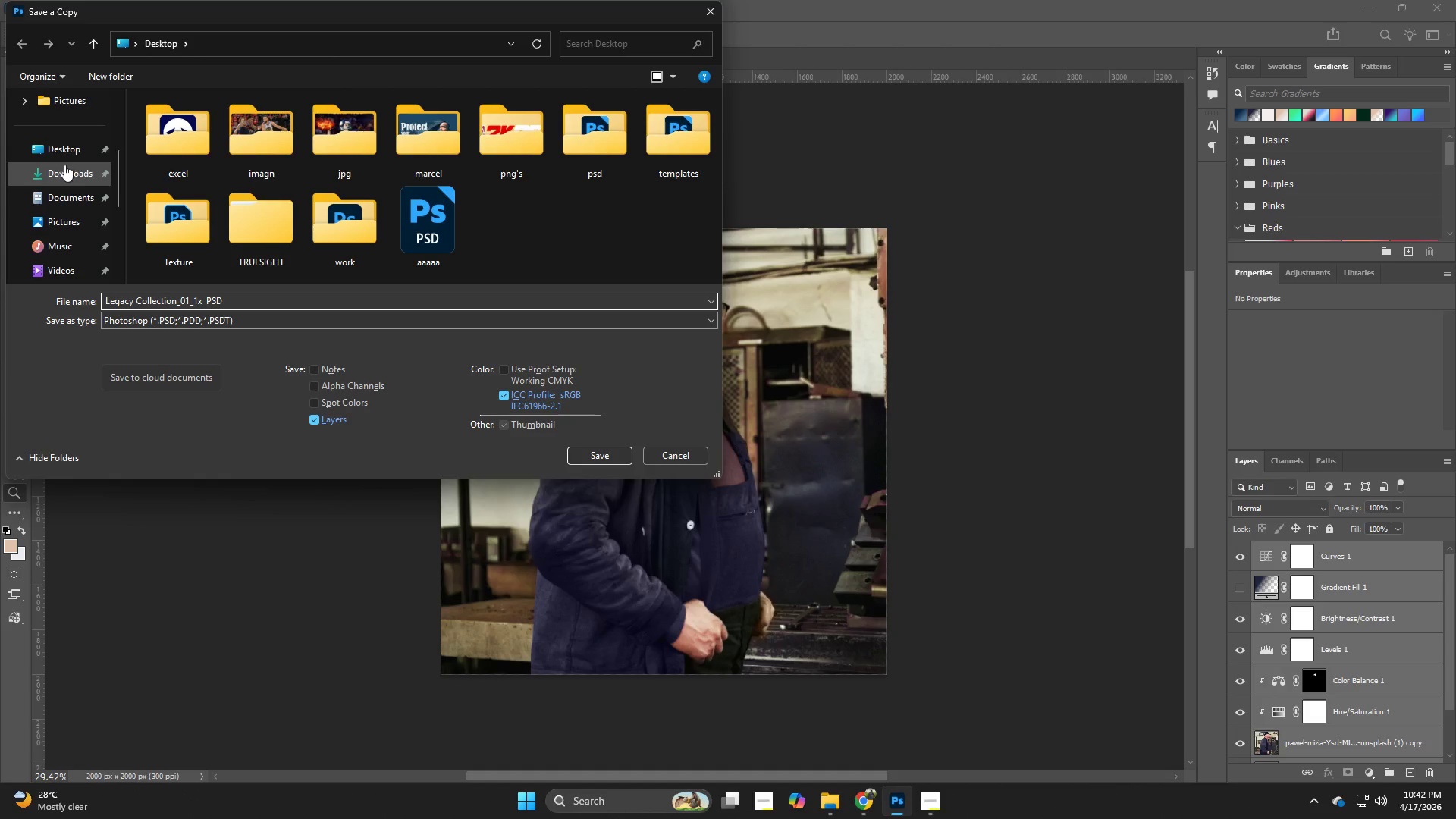 
left_click([65, 152])
 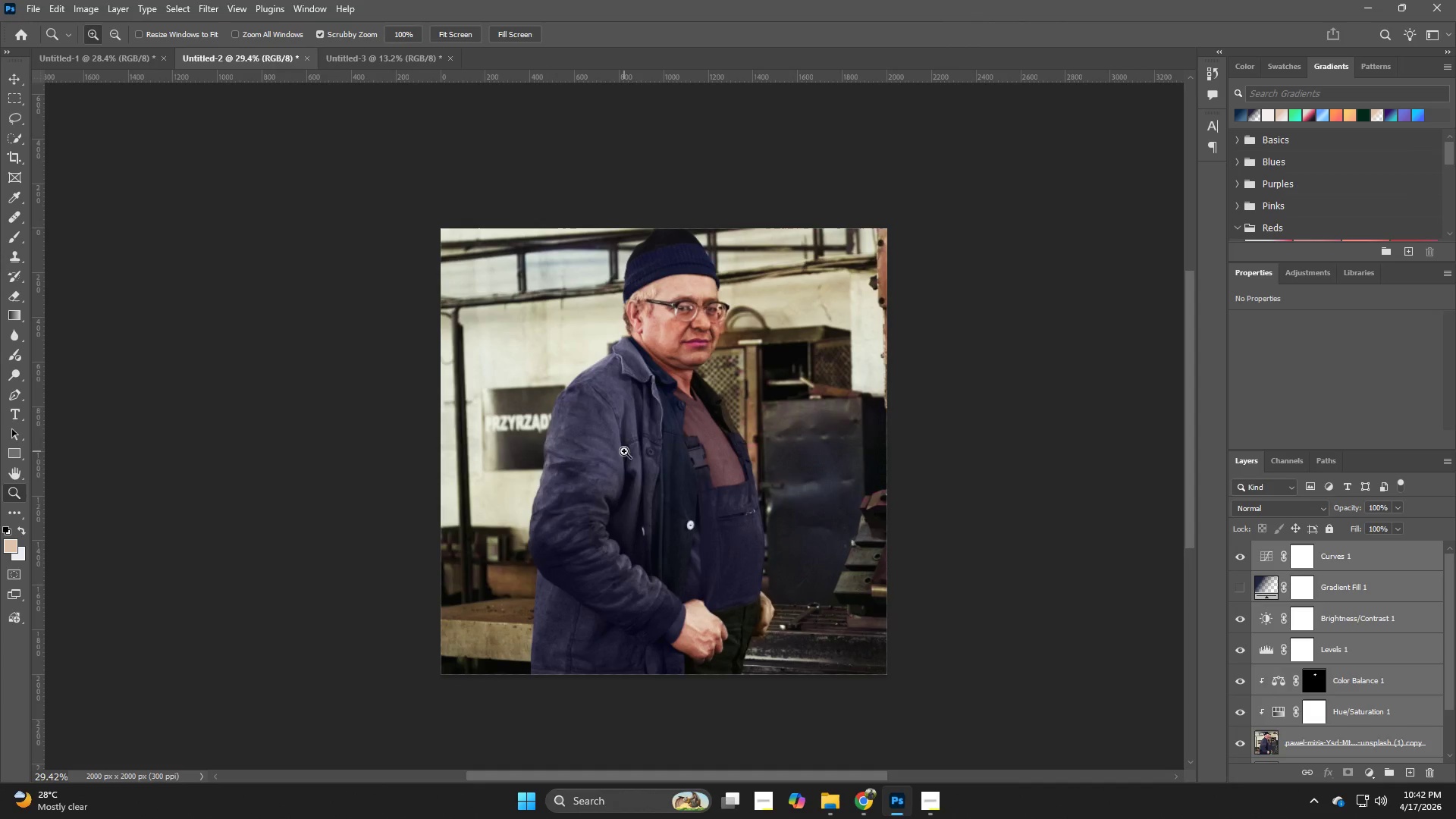 
left_click([1455, 818])
 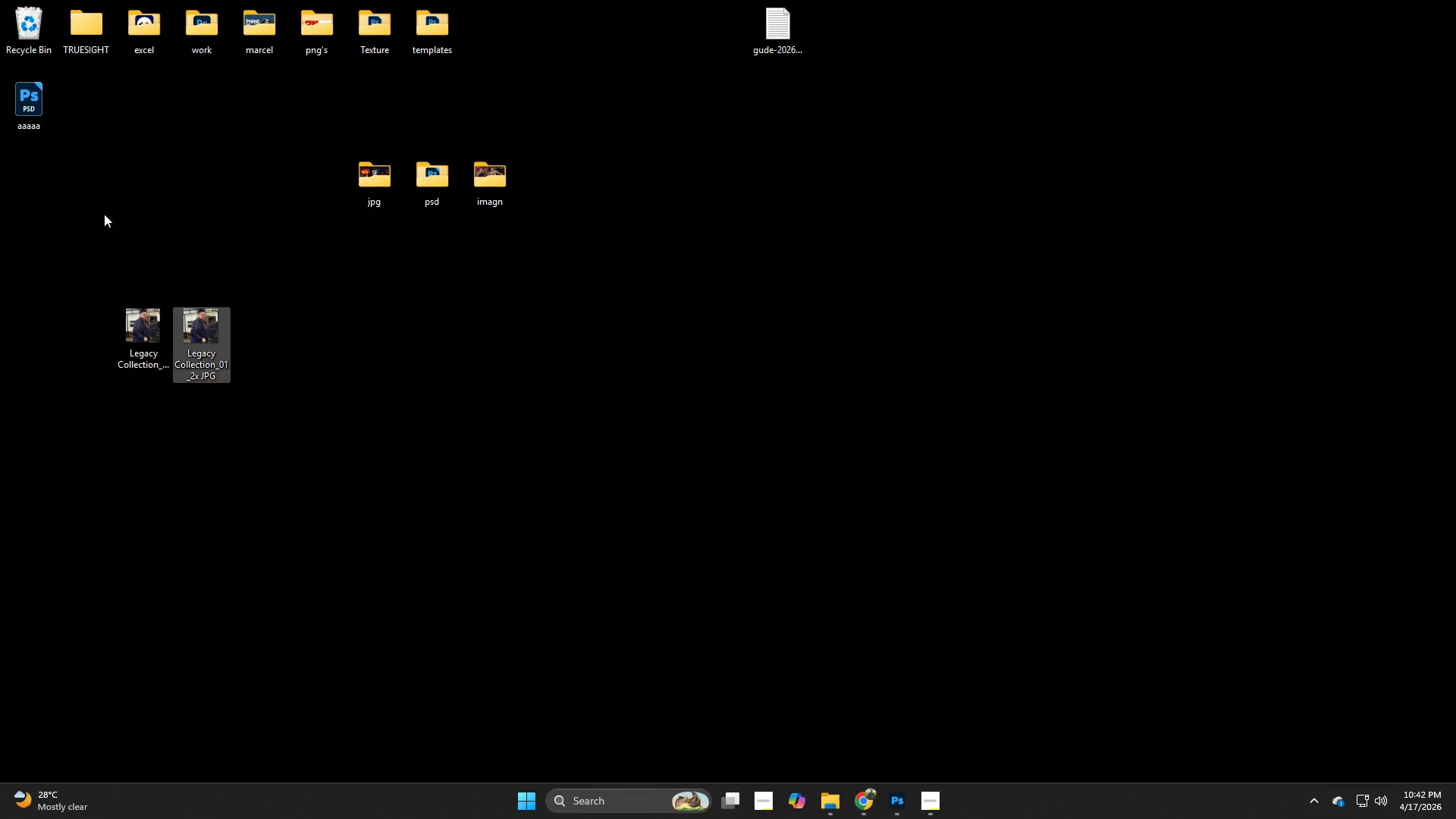 
left_click_drag(start_coordinate=[36, 183], to_coordinate=[269, 333])
 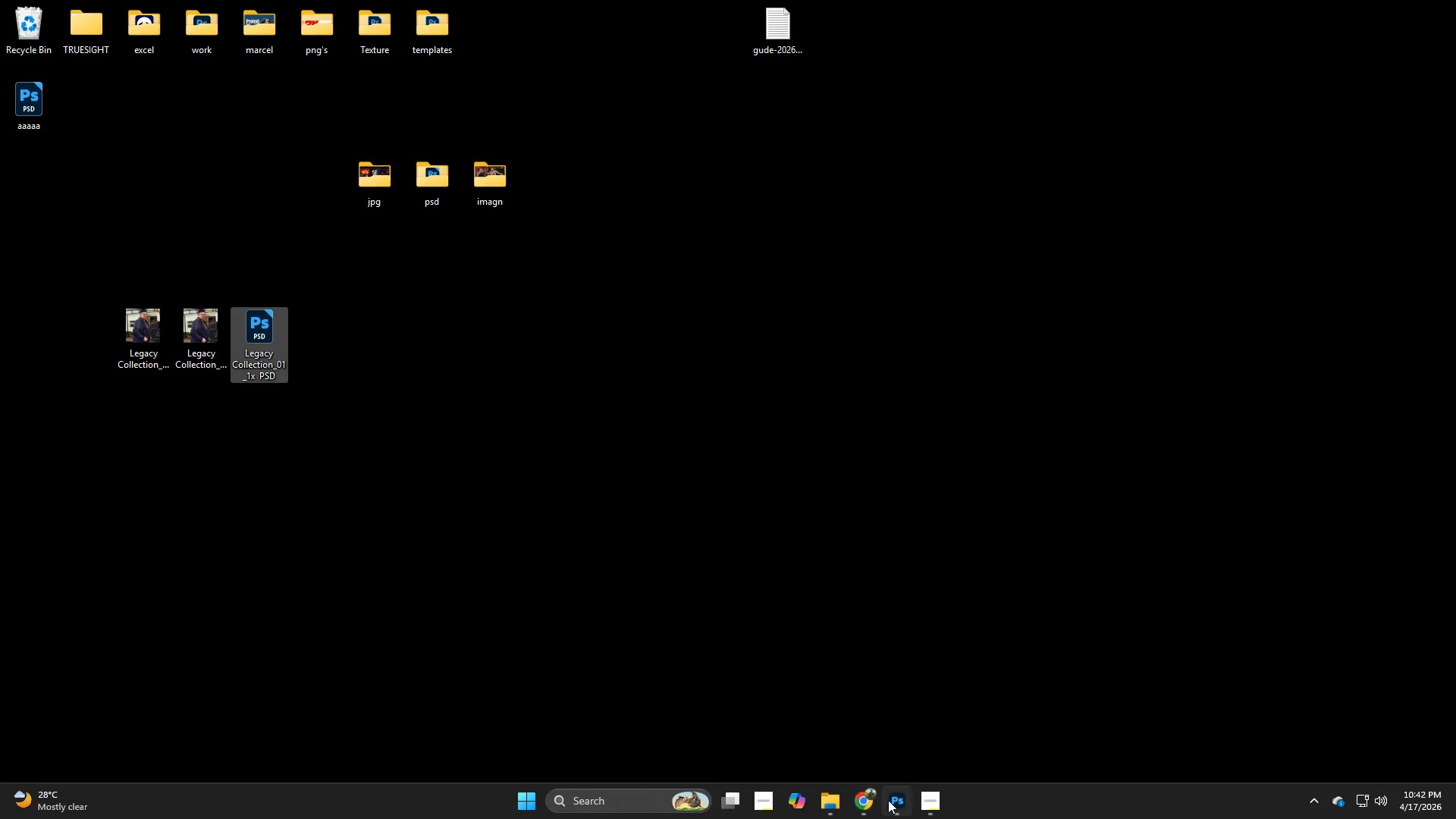 
double_click([935, 805])